 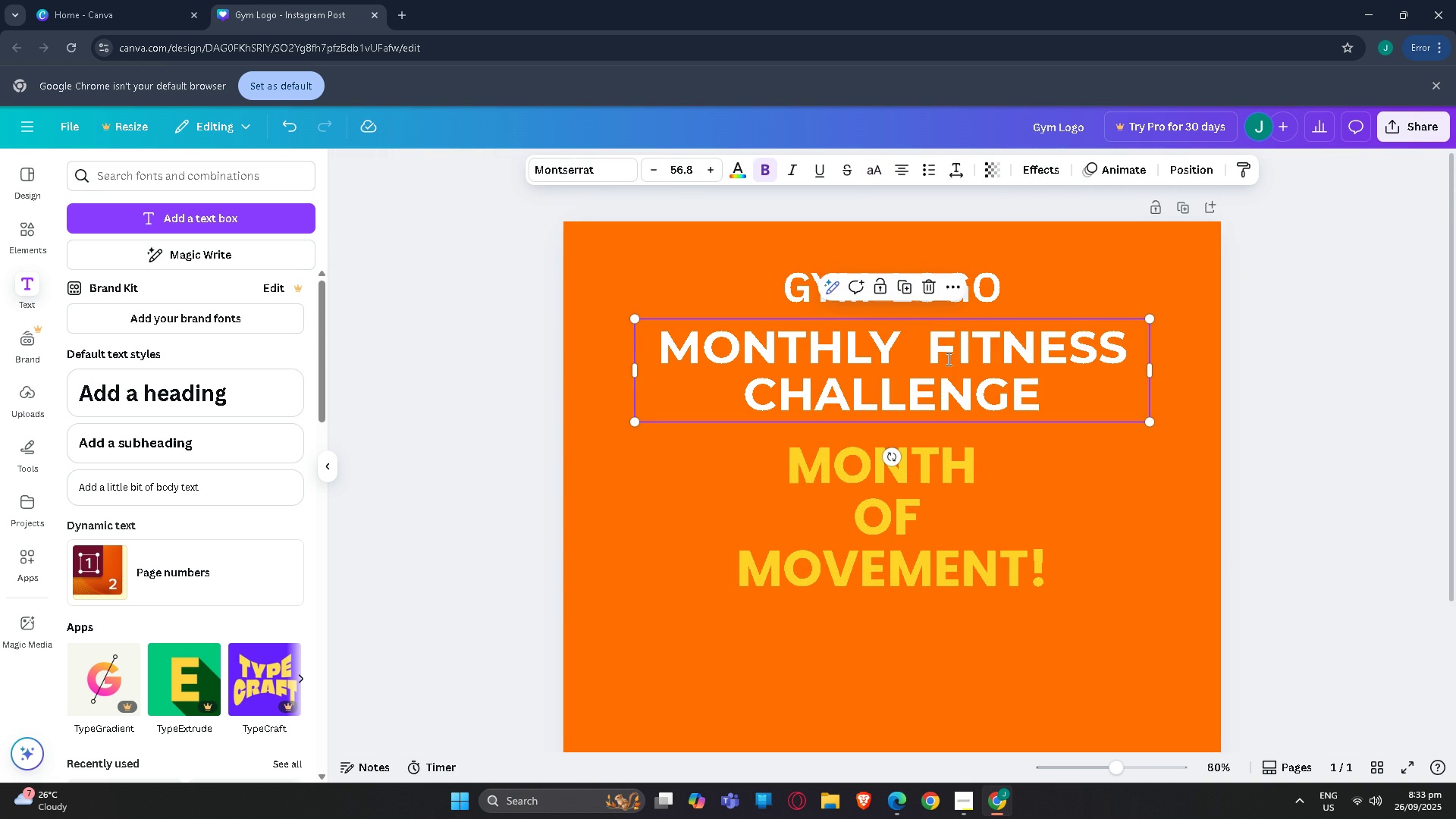 
triple_click([947, 359])
 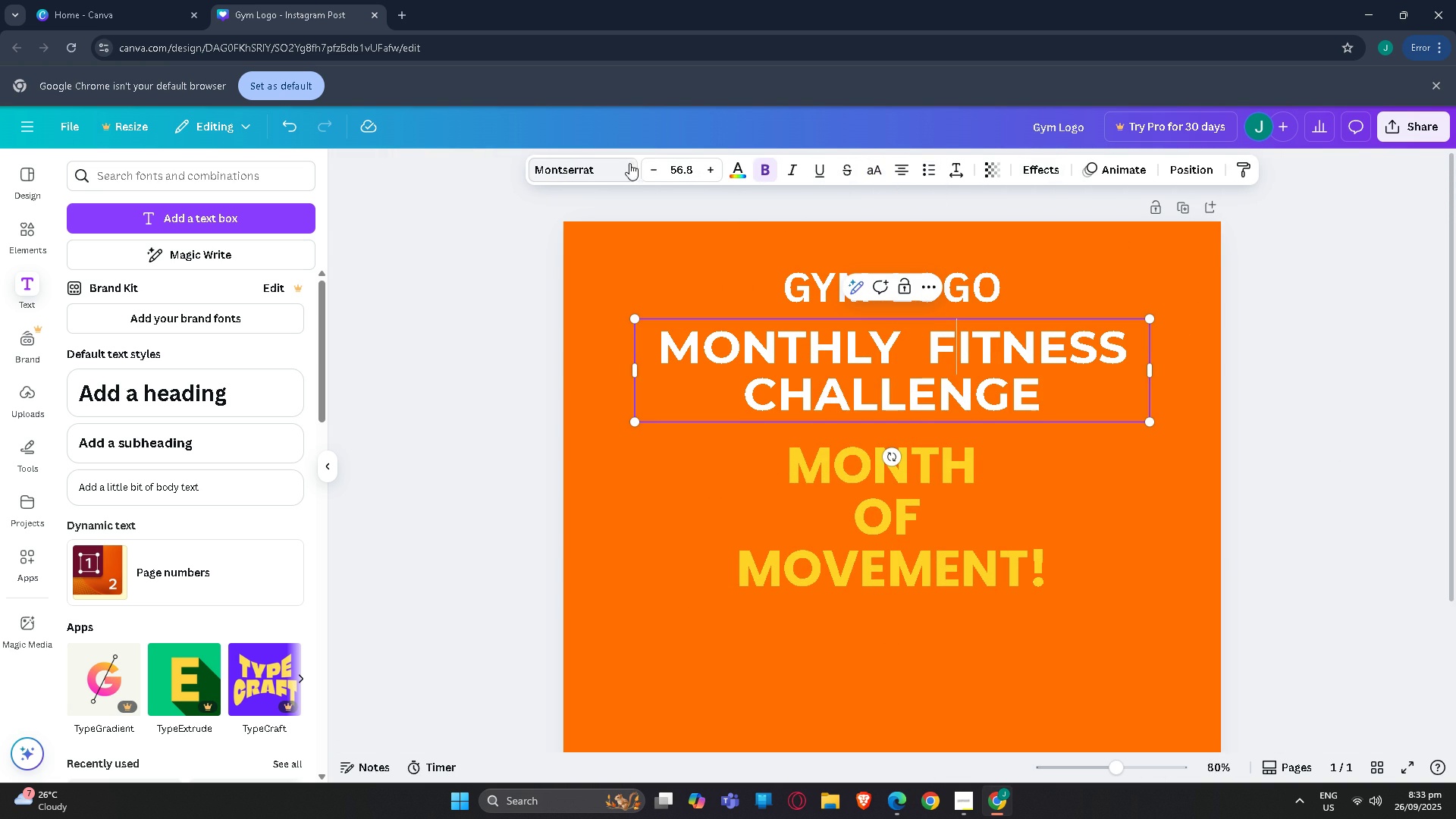 
double_click([657, 164])
 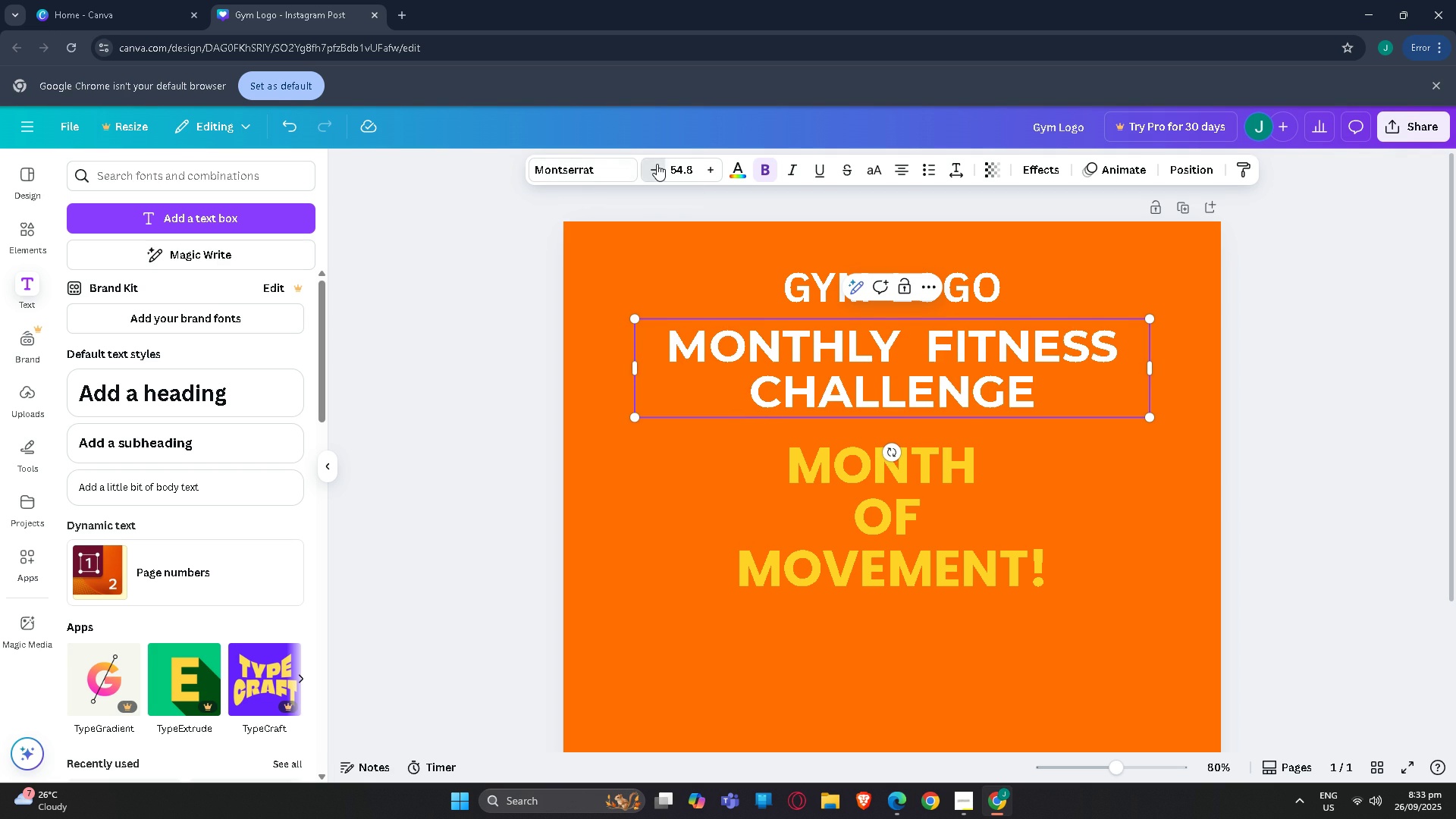 
triple_click([657, 164])
 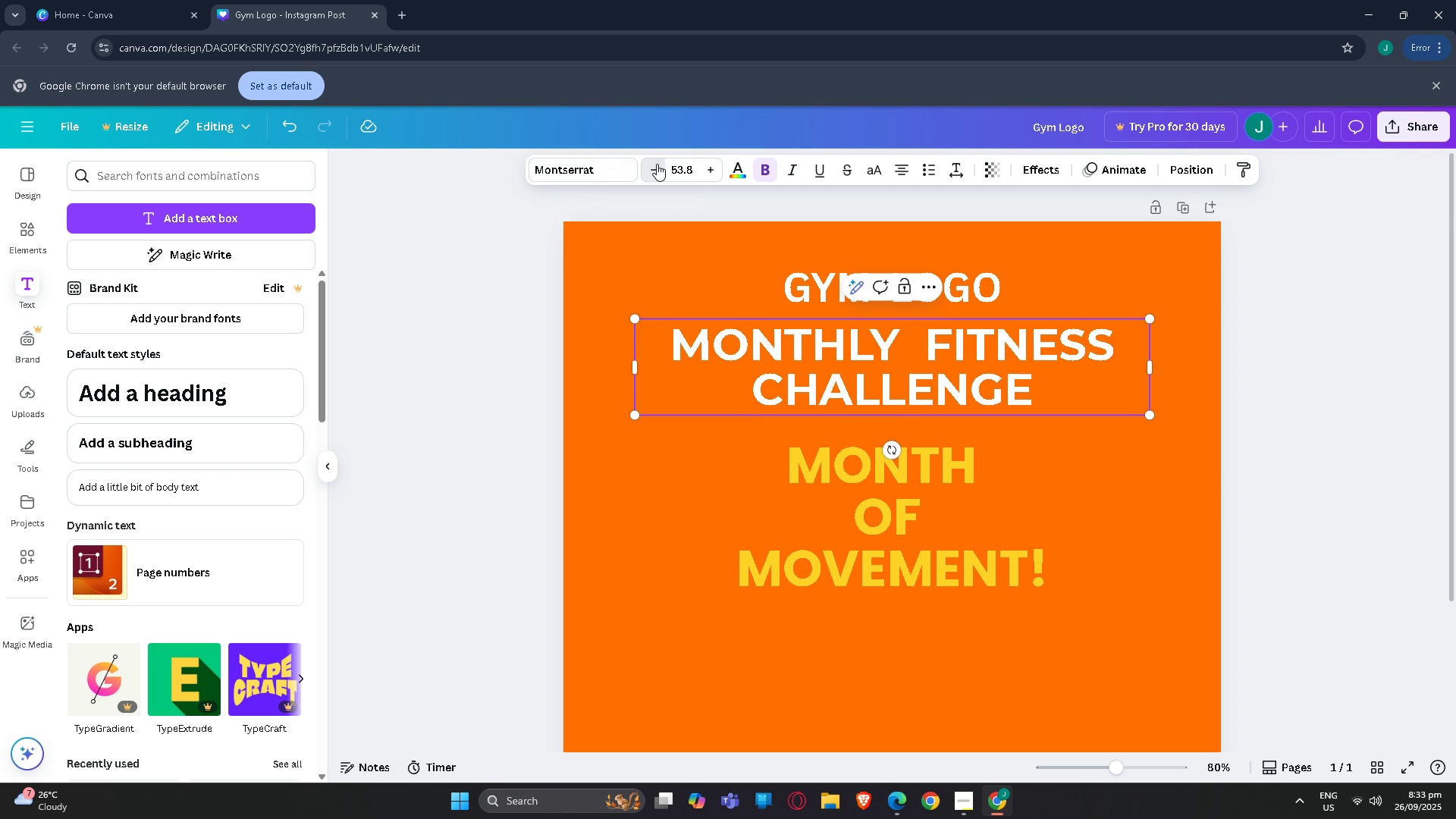 
triple_click([657, 164])
 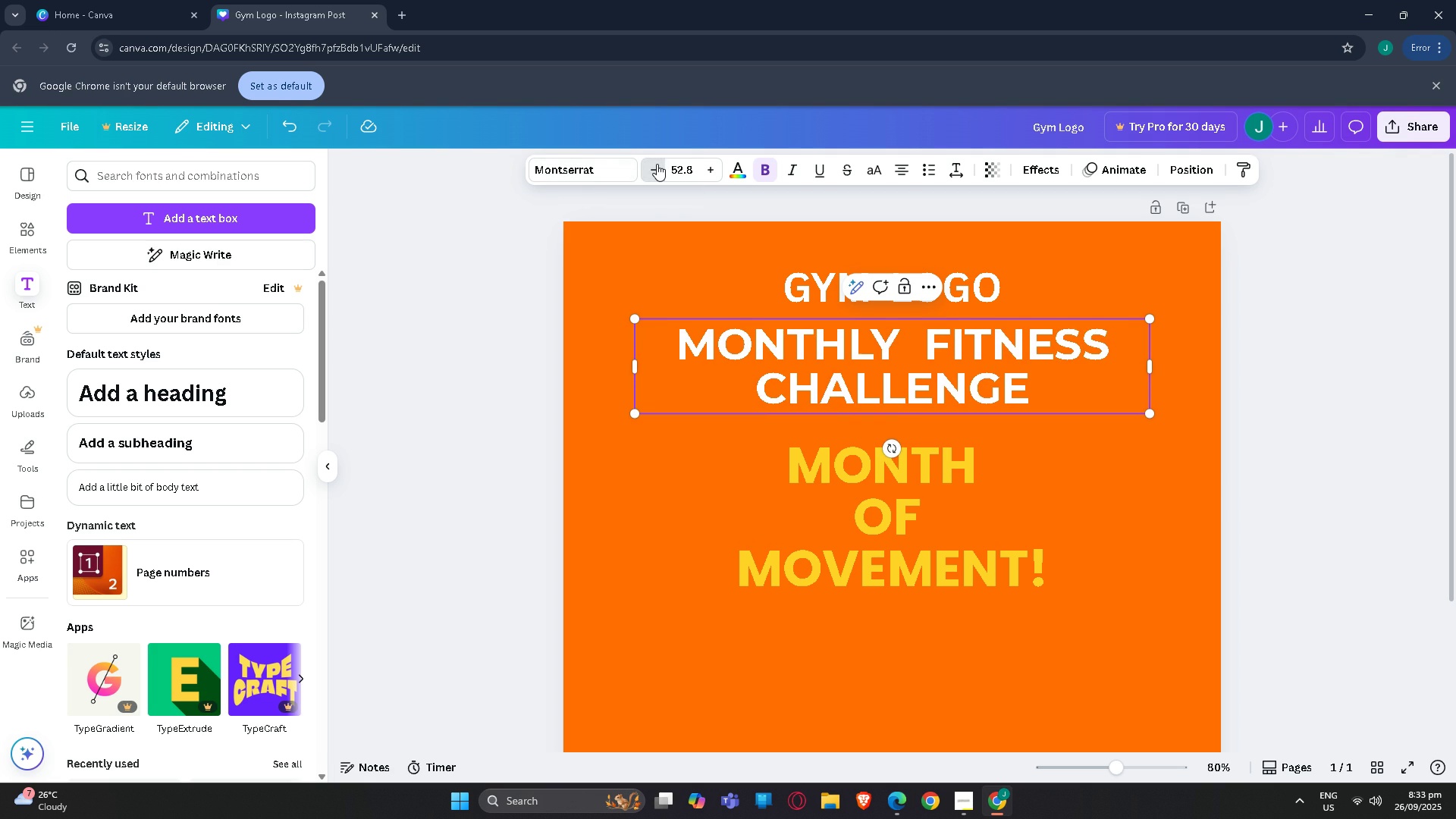 
triple_click([657, 164])
 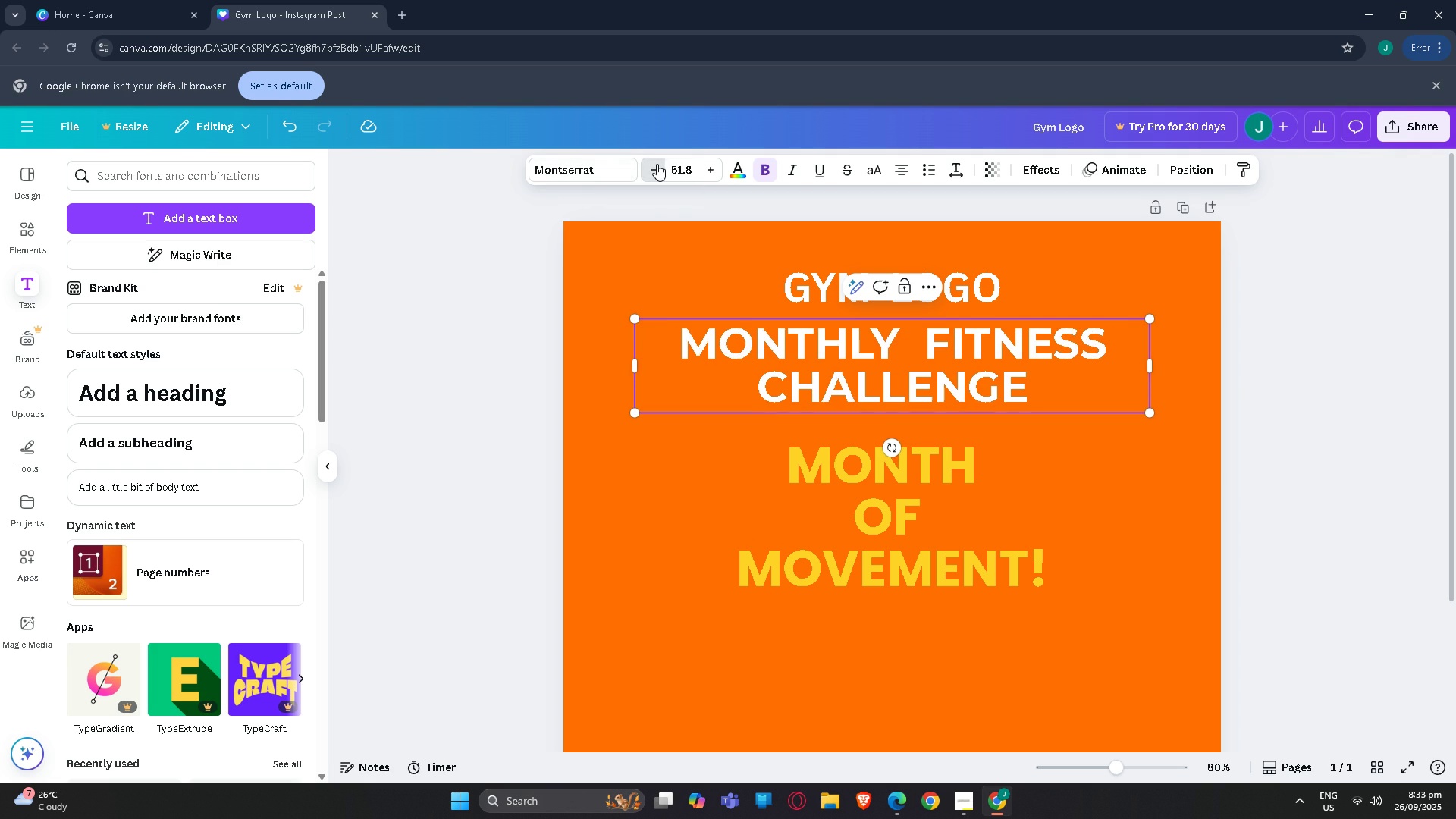 
triple_click([657, 164])
 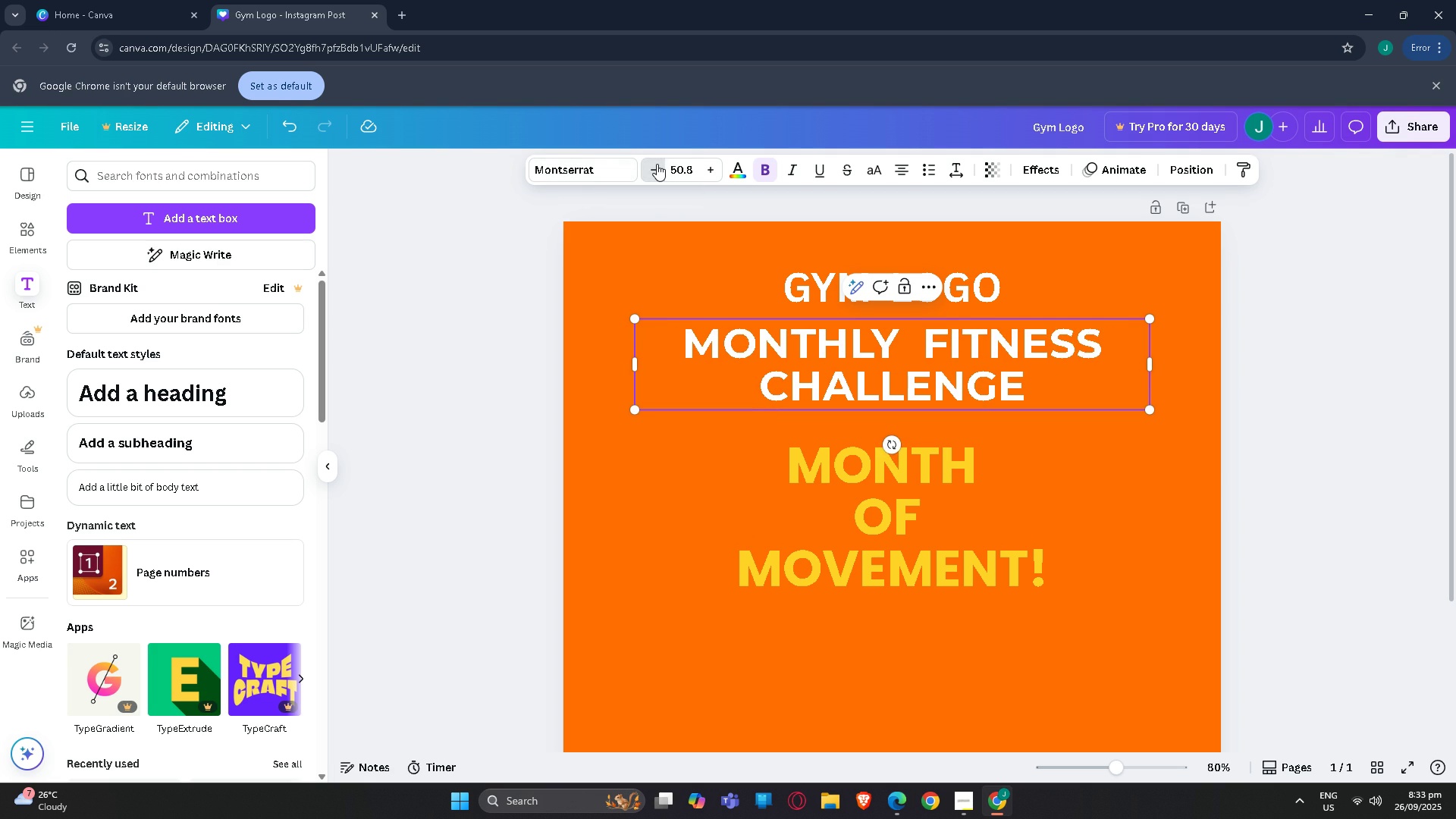 
triple_click([657, 164])
 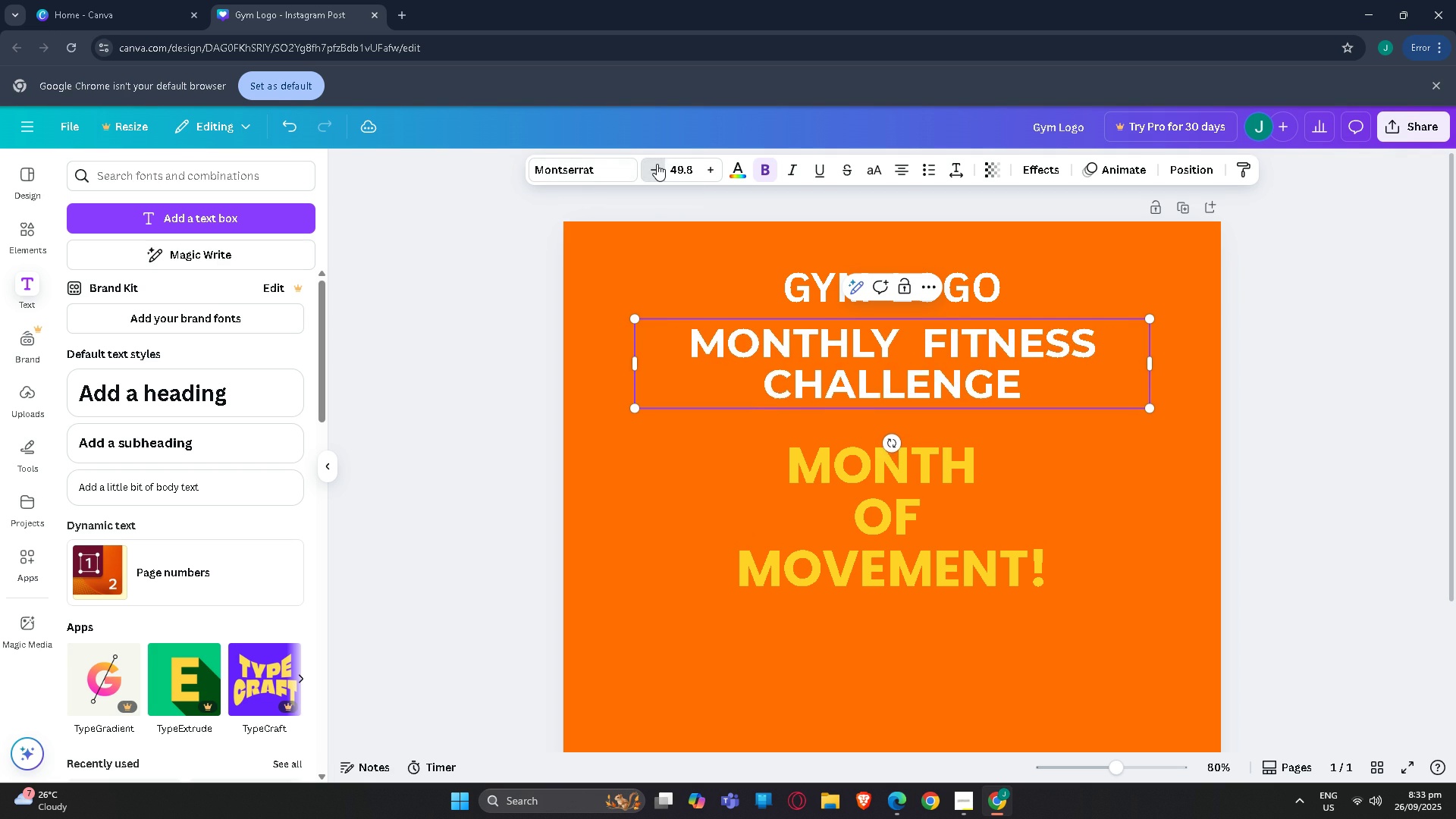 
triple_click([657, 164])
 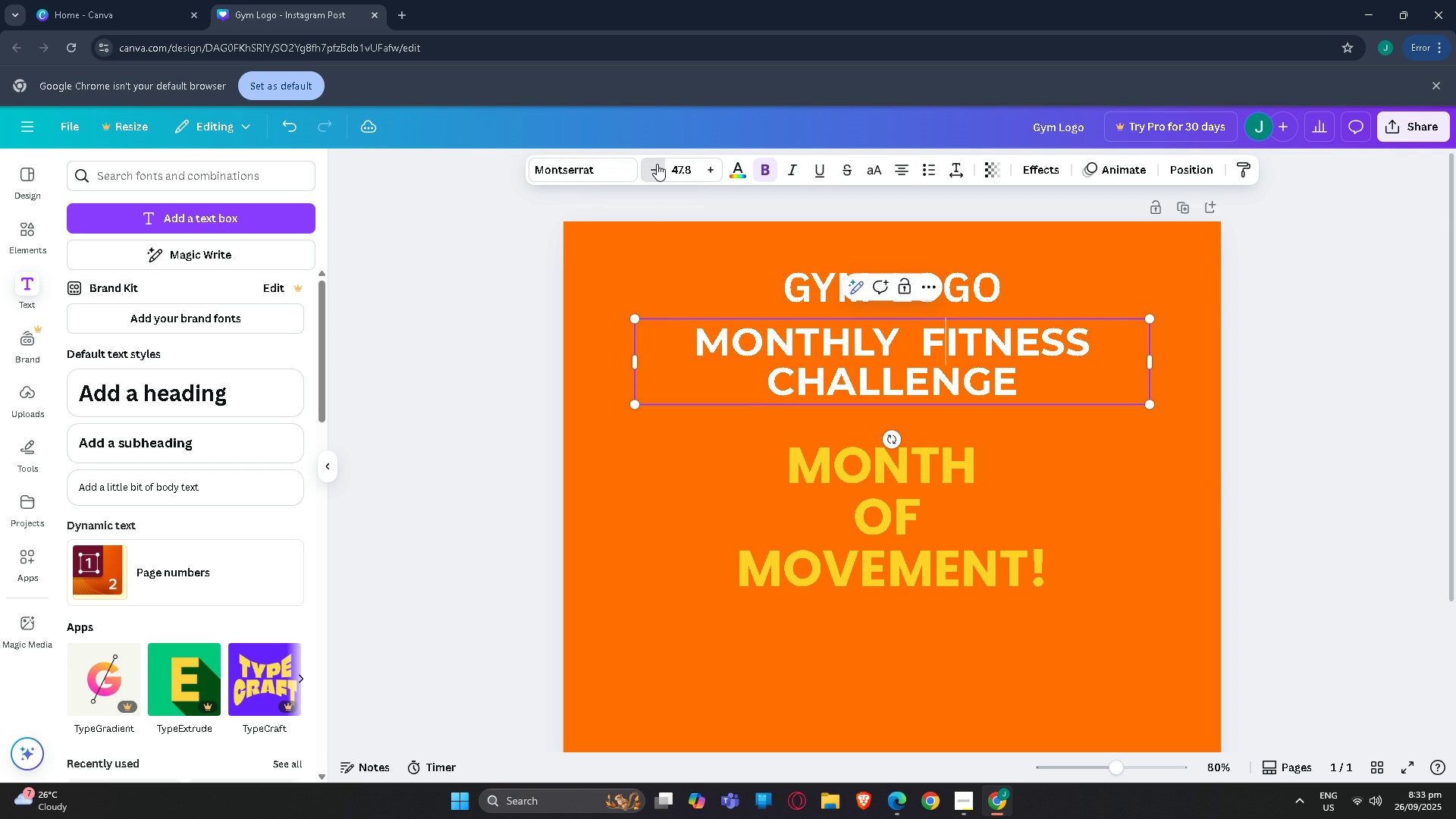 
triple_click([657, 164])
 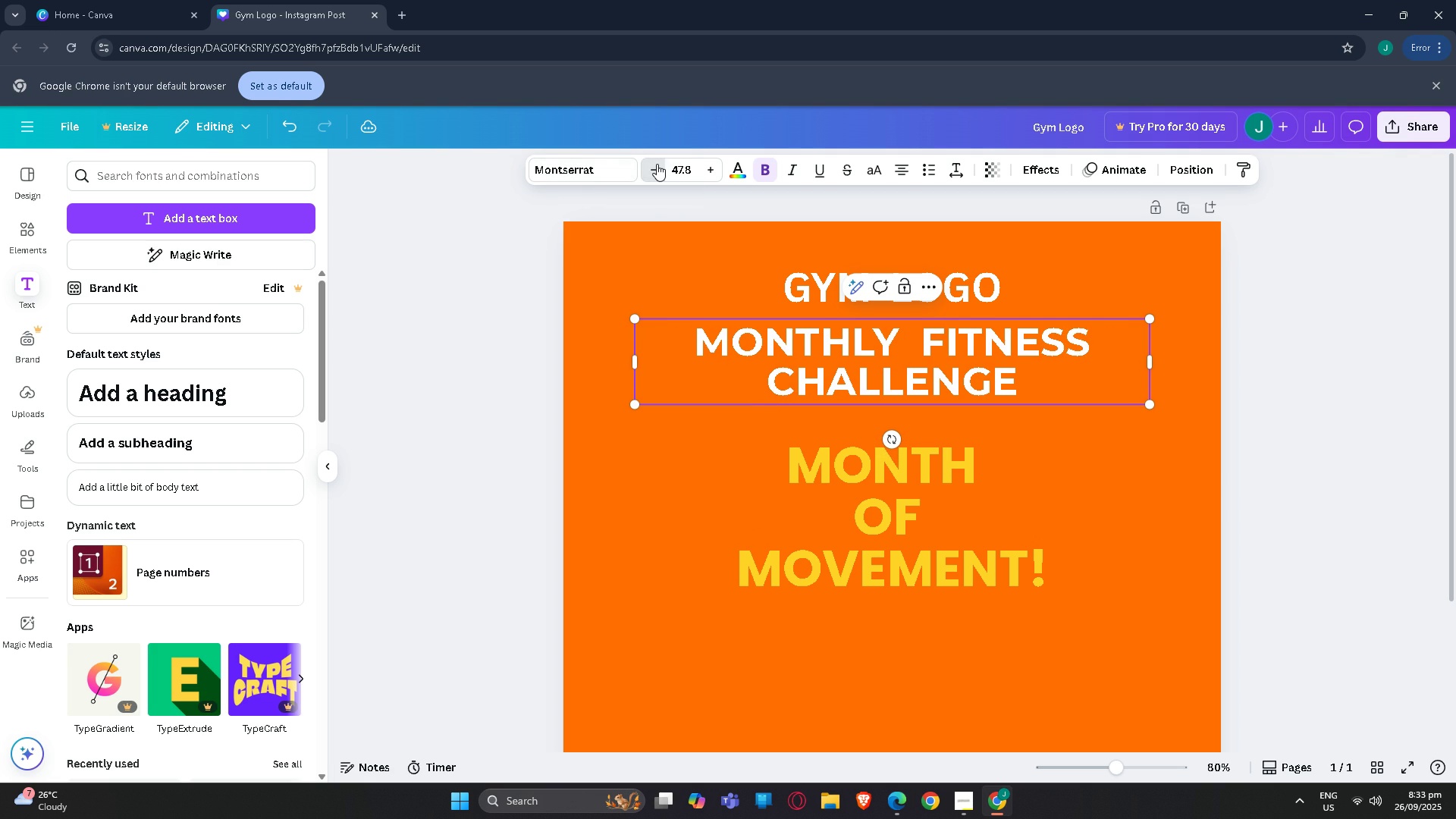 
triple_click([657, 164])
 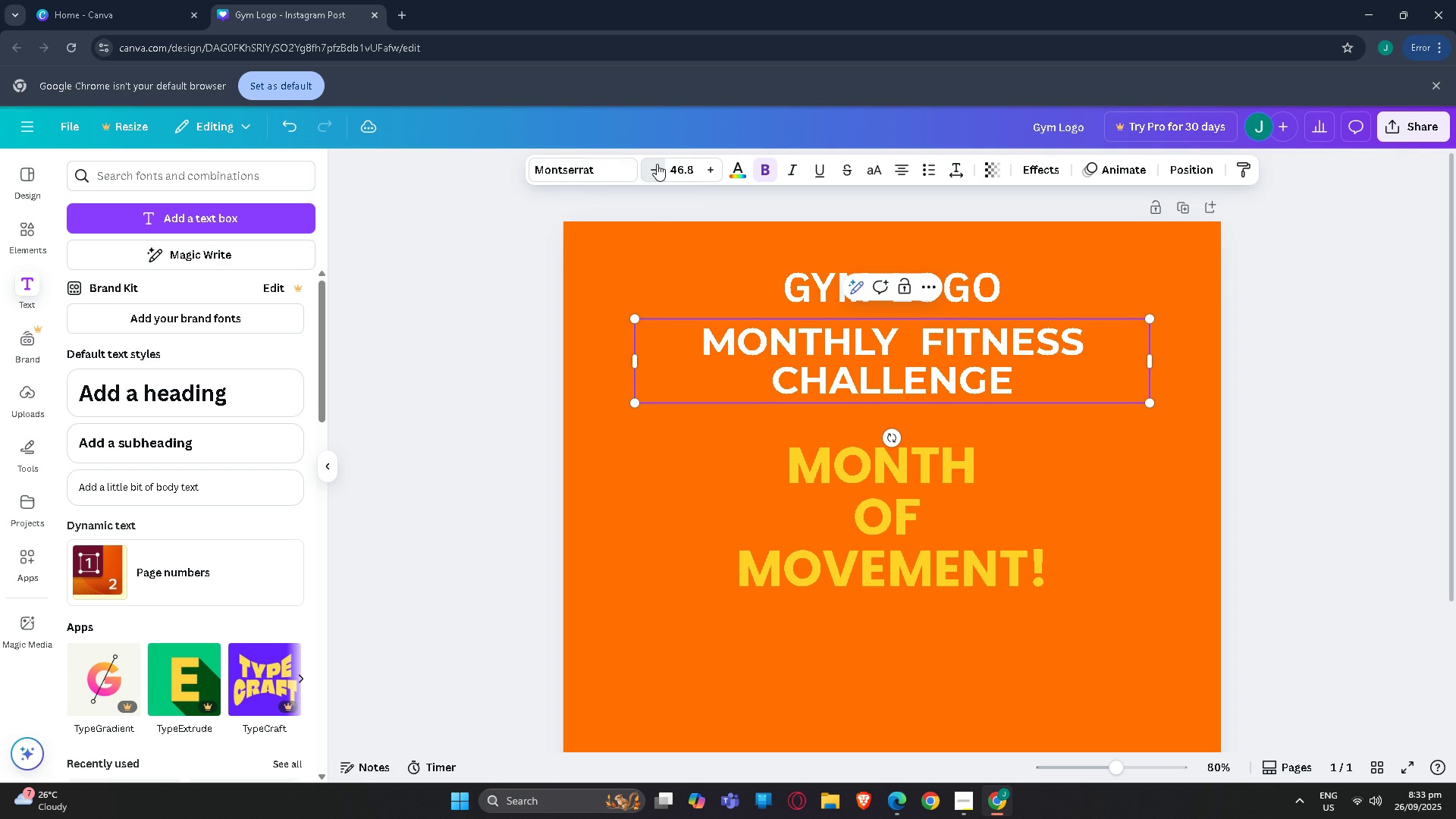 
triple_click([657, 164])
 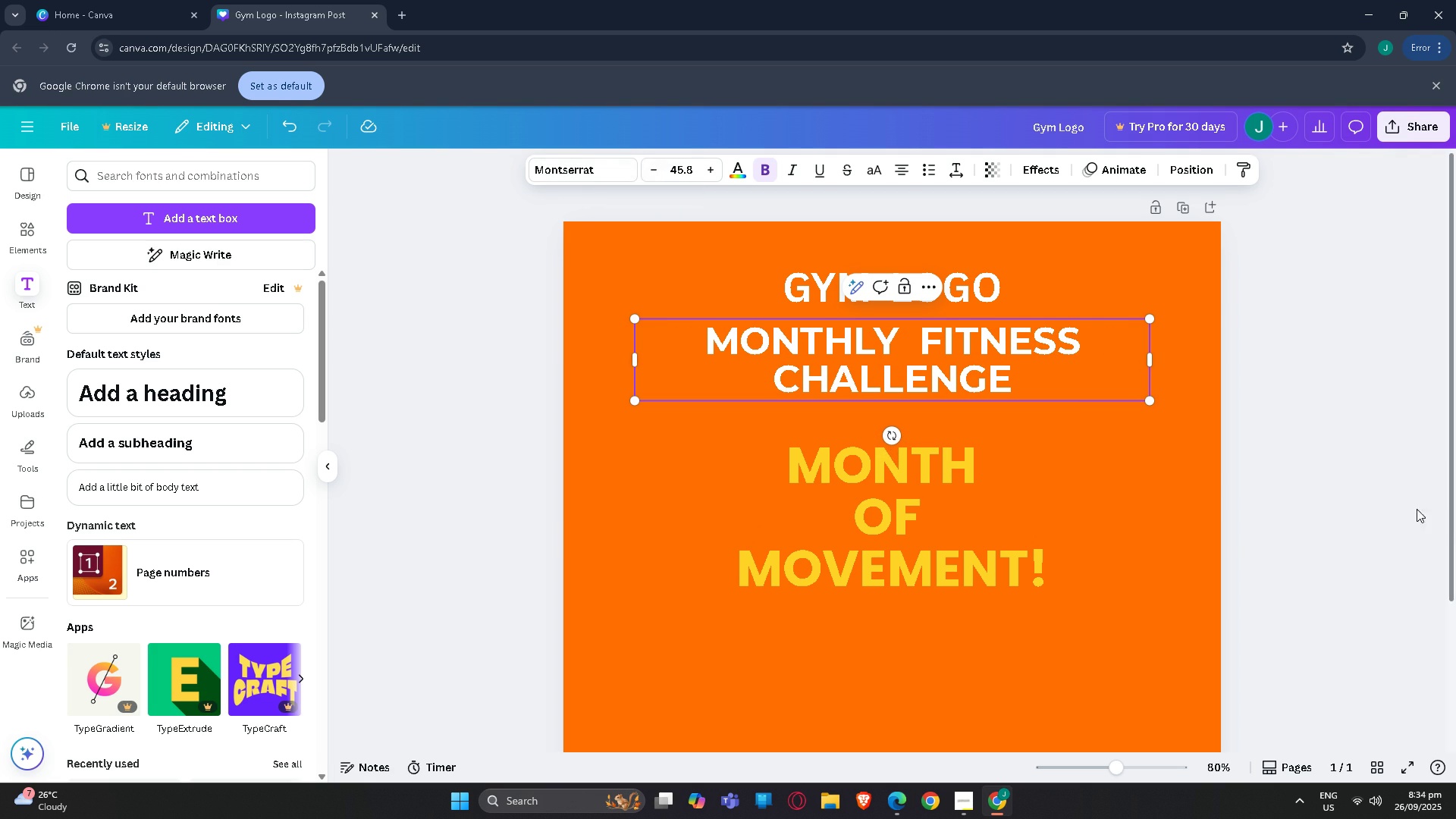 
double_click([1298, 489])